 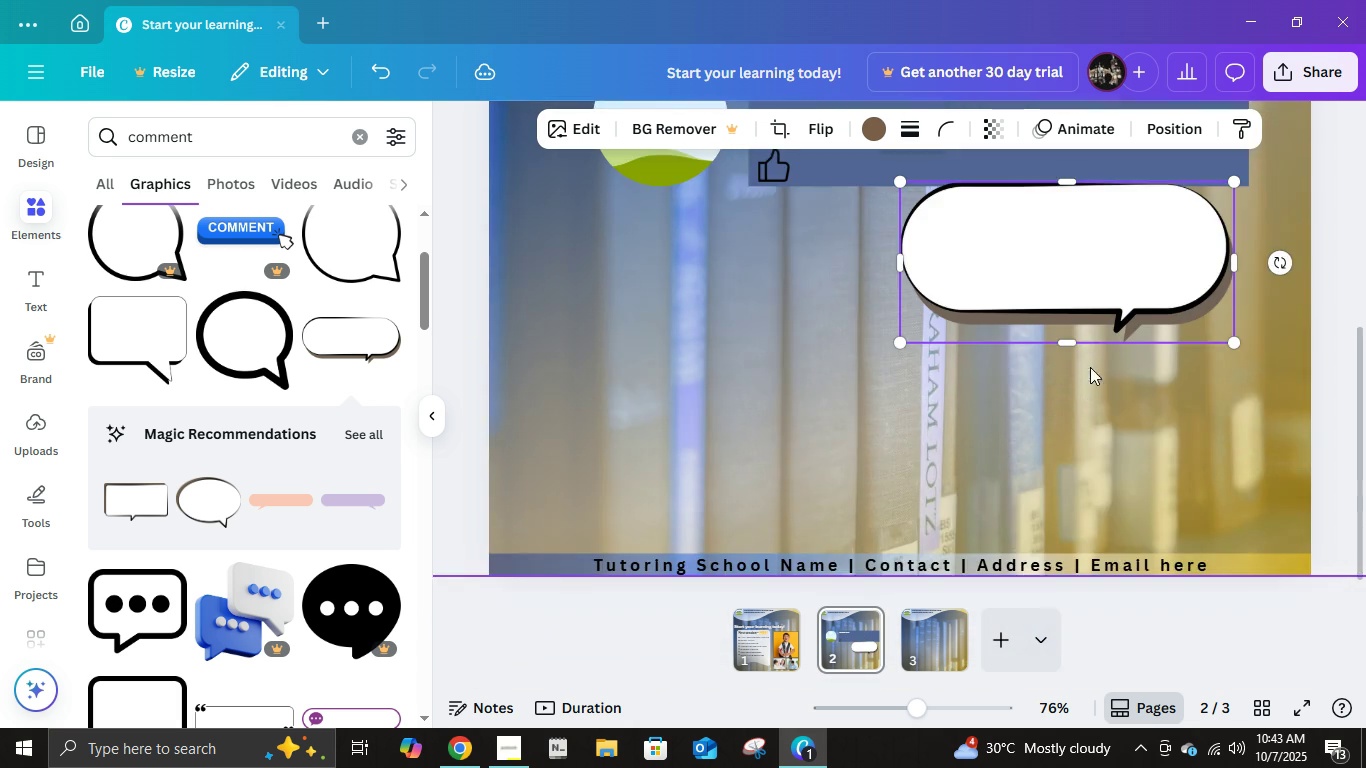 
scroll: coordinate [1091, 365], scroll_direction: up, amount: 2.0
 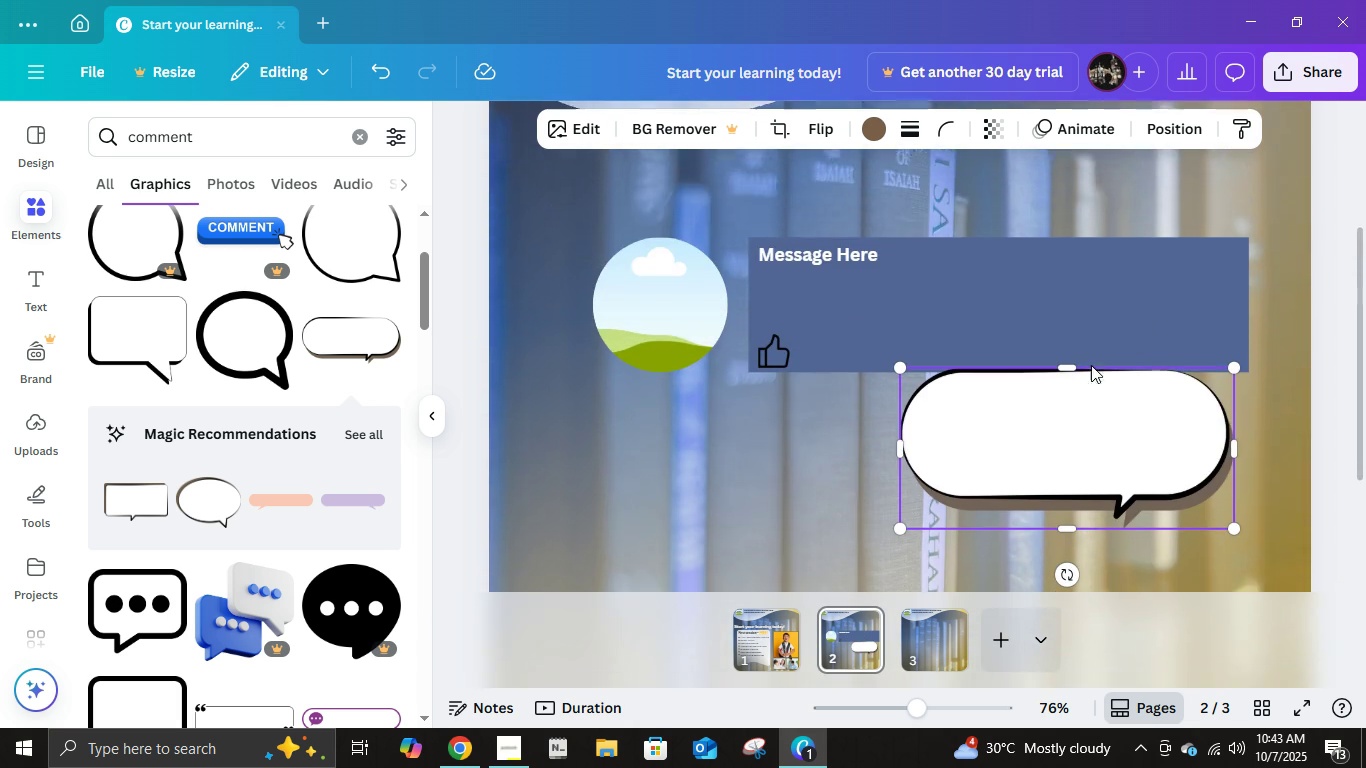 
scroll: coordinate [1091, 365], scroll_direction: down, amount: 2.0
 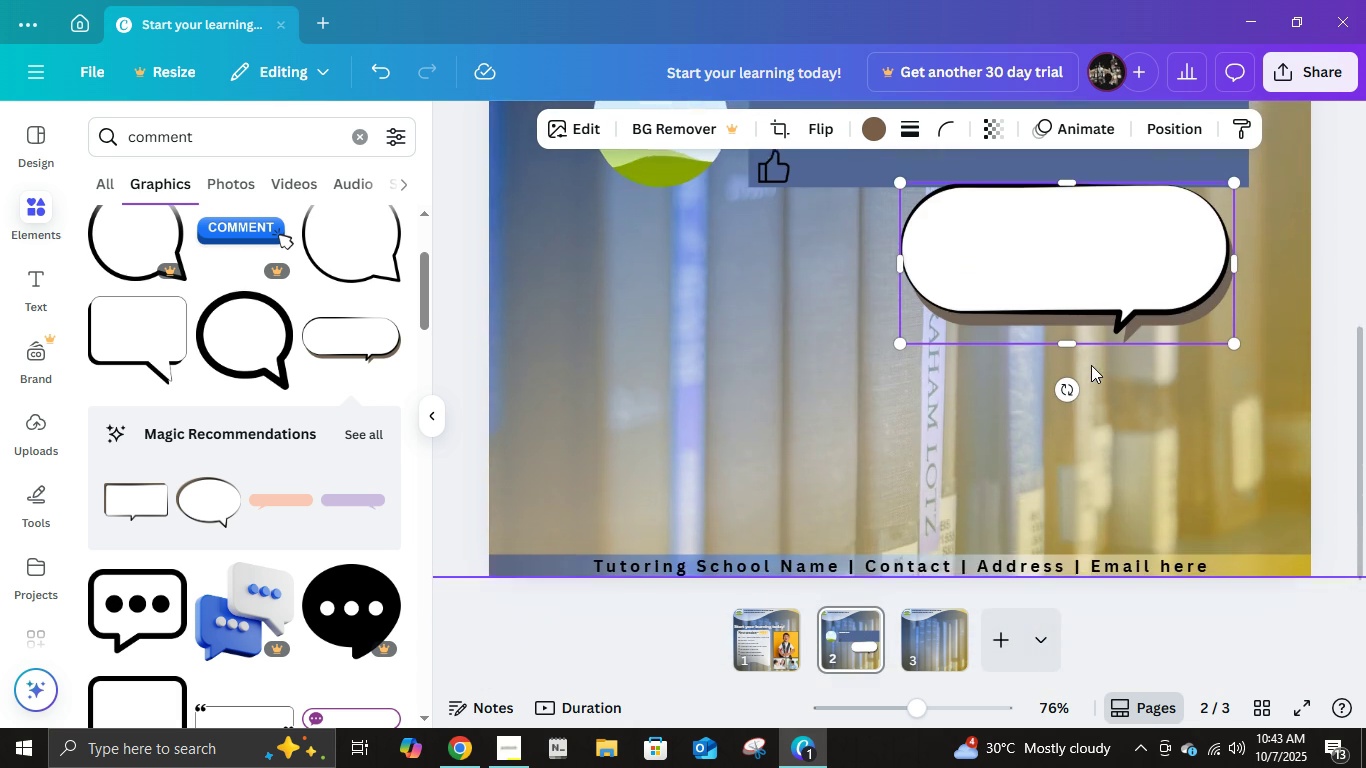 
scroll: coordinate [1091, 365], scroll_direction: up, amount: 1.0
 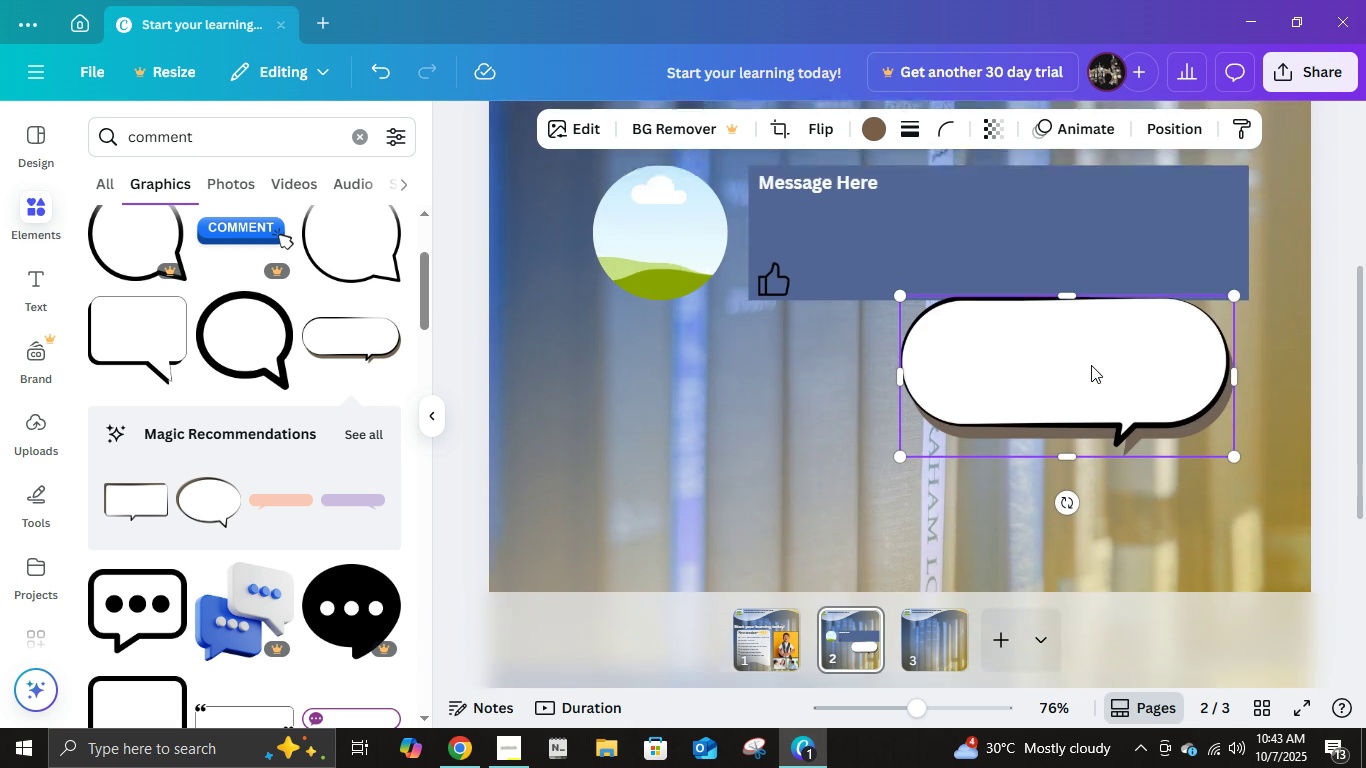 
scroll: coordinate [1091, 365], scroll_direction: none, amount: 0.0
 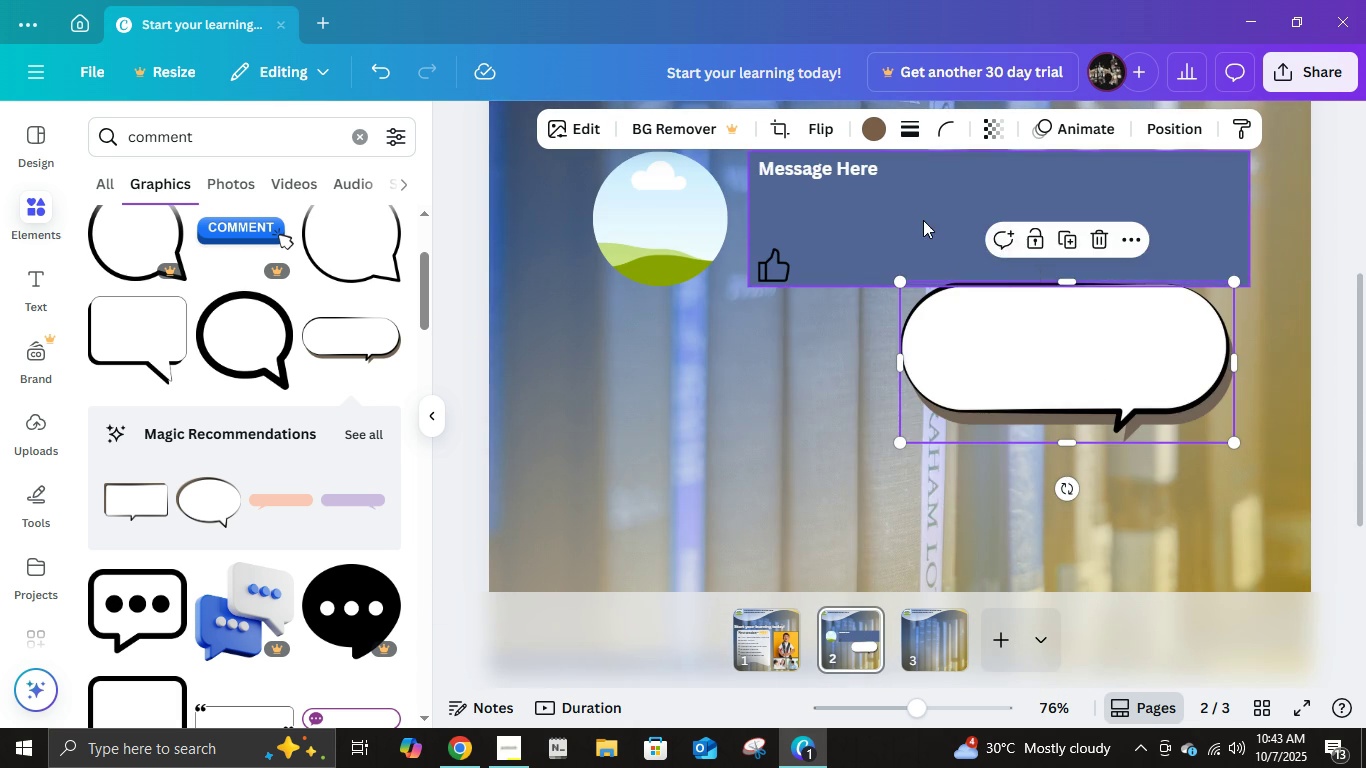 
left_click([923, 220])
 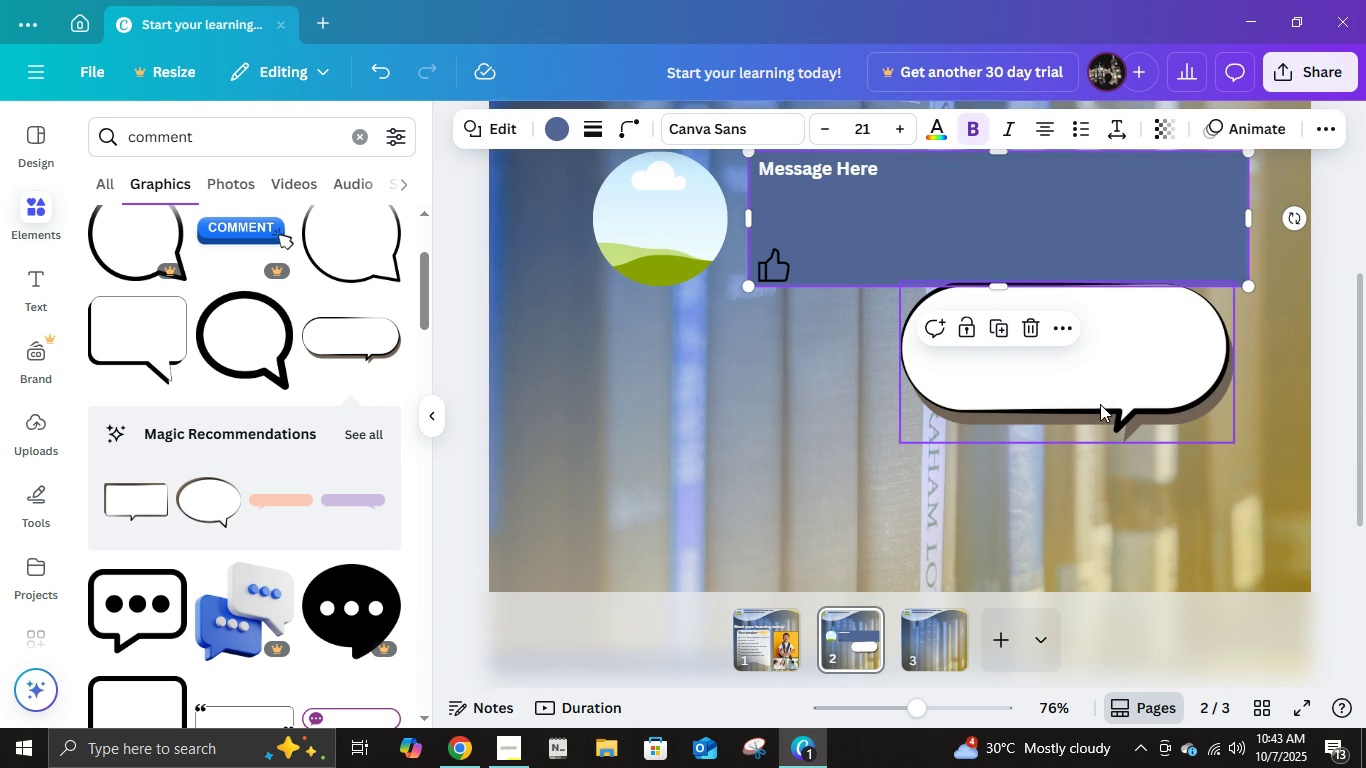 
left_click([1100, 404])
 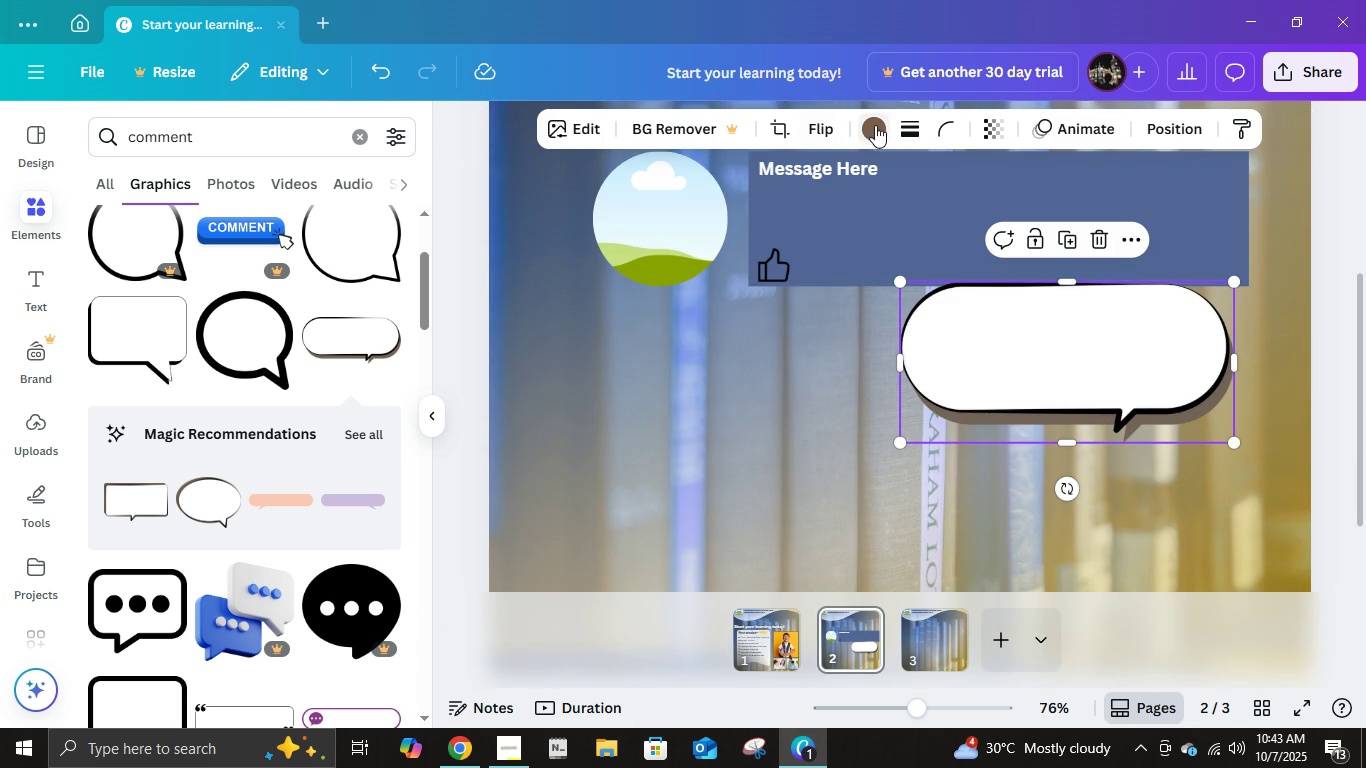 
left_click([875, 125])
 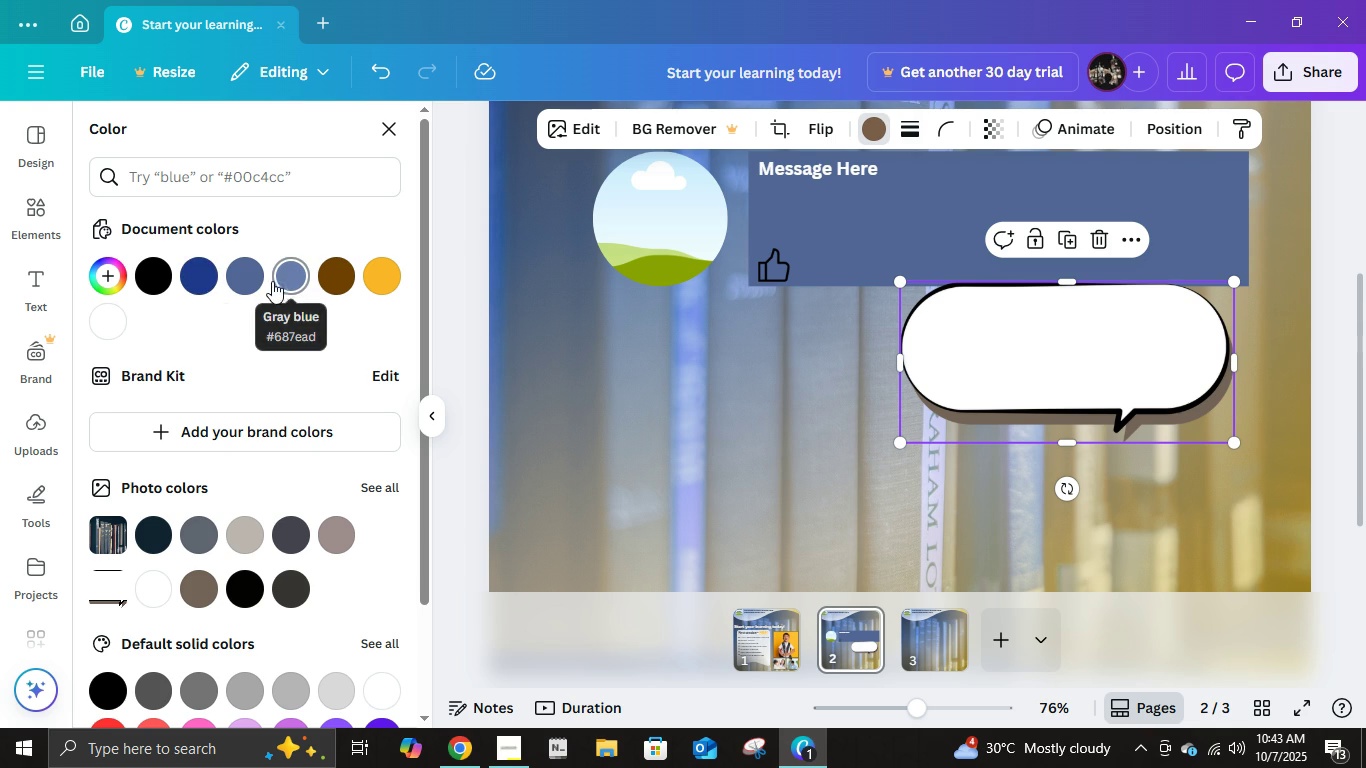 
left_click([249, 276])
 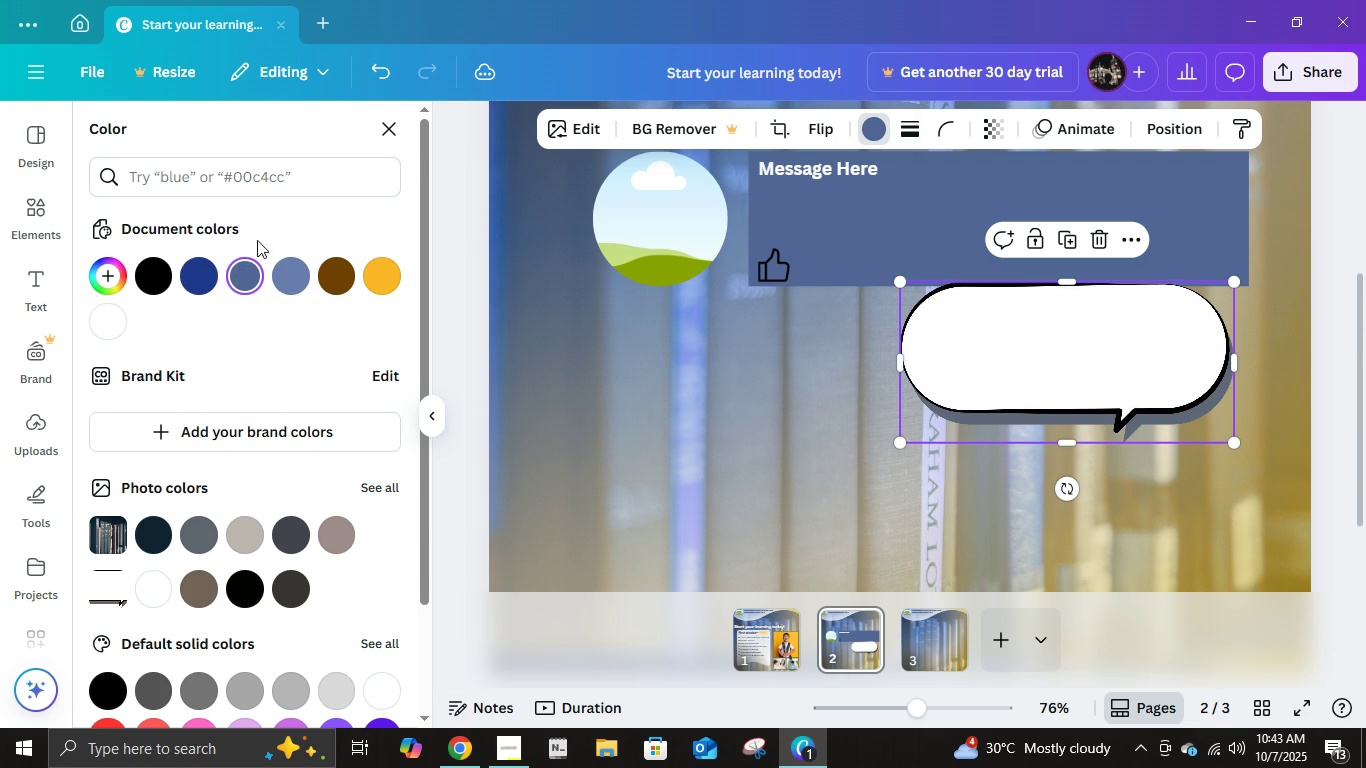 
left_click([201, 281])
 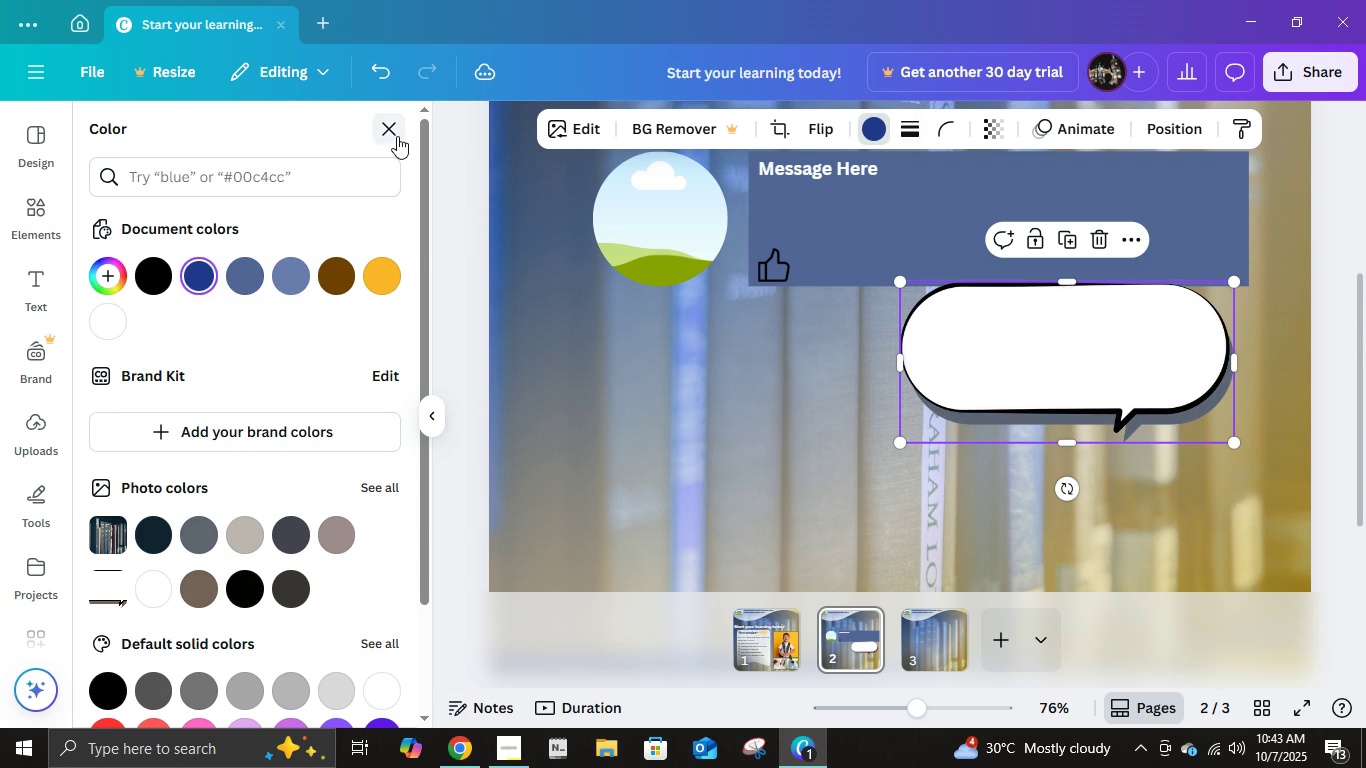 
left_click([397, 132])
 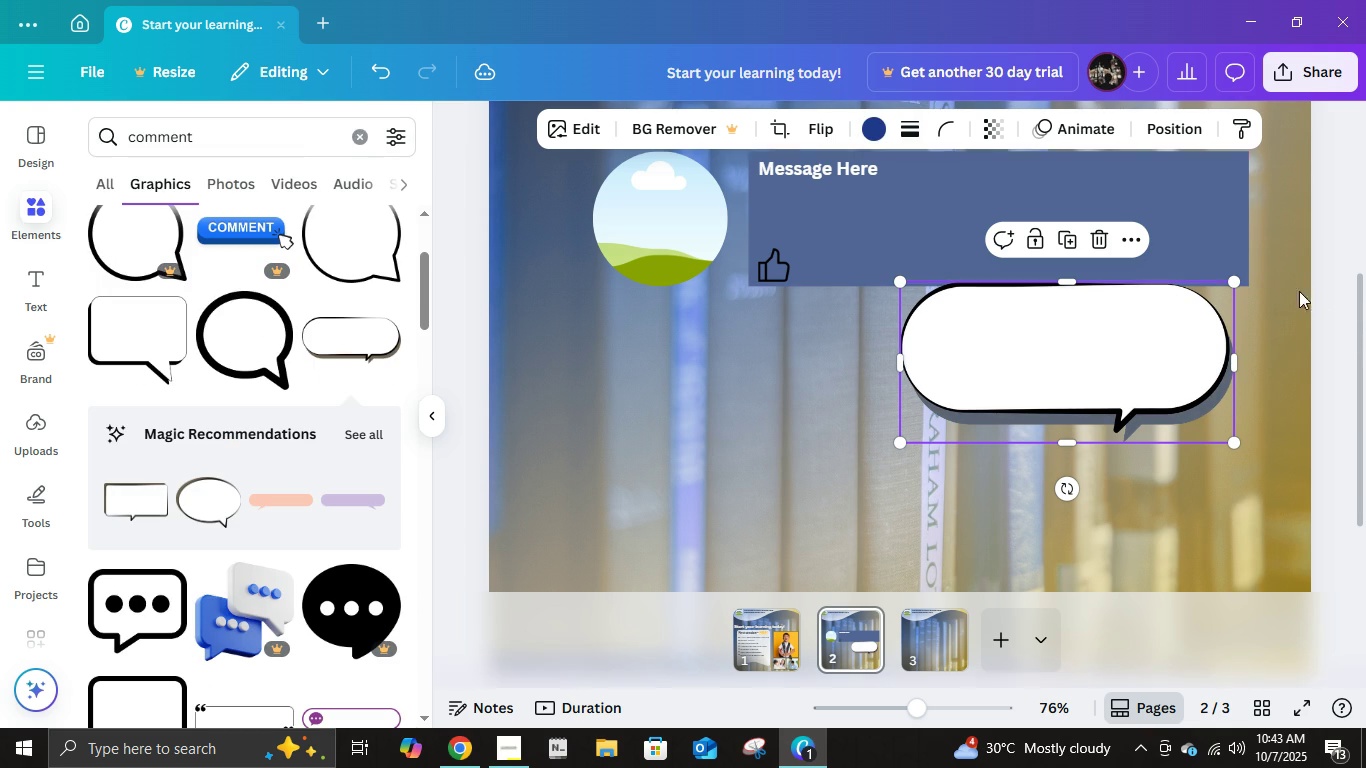 
left_click([1325, 297])